 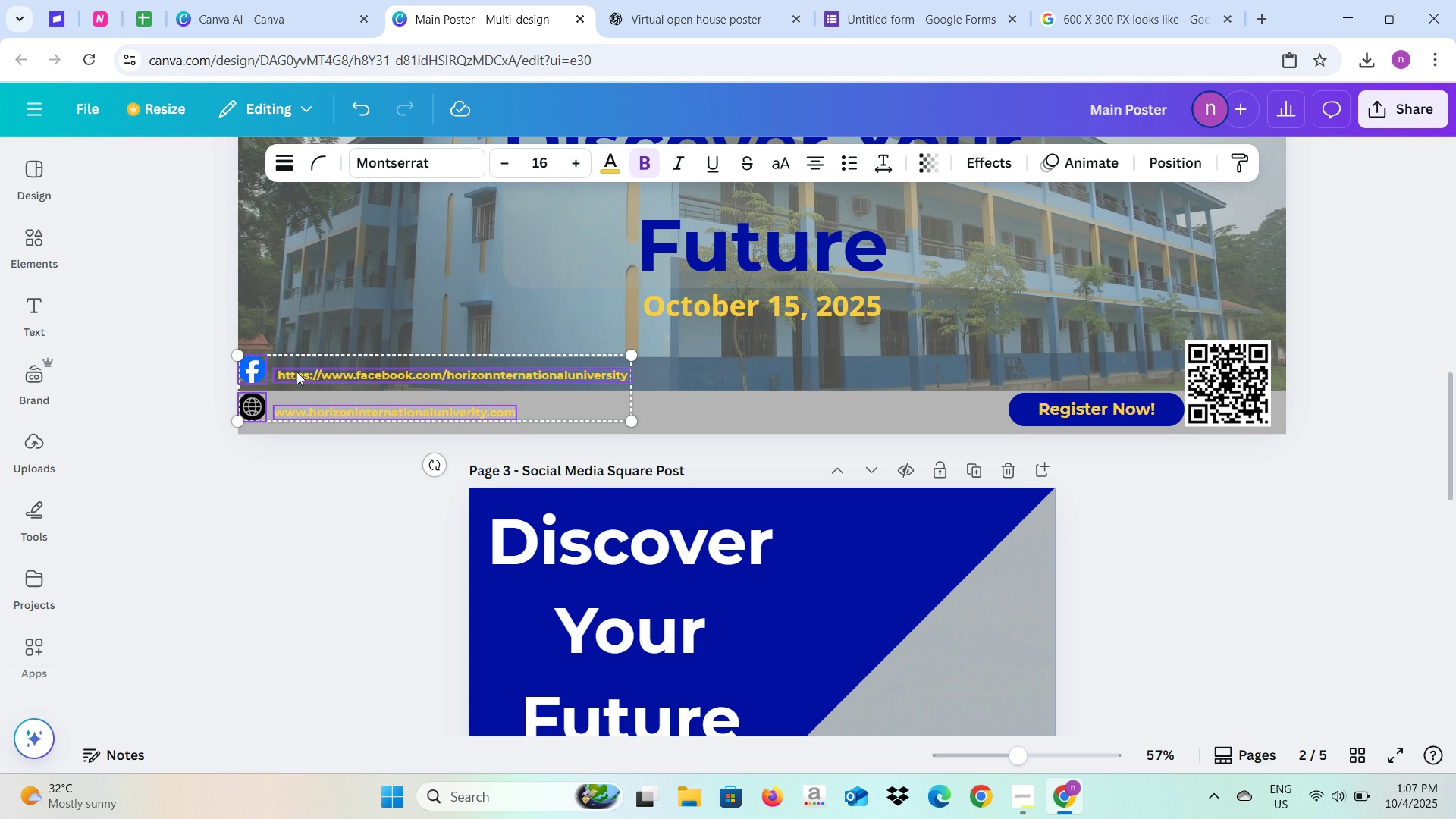 
key(Shift+ShiftLeft)
 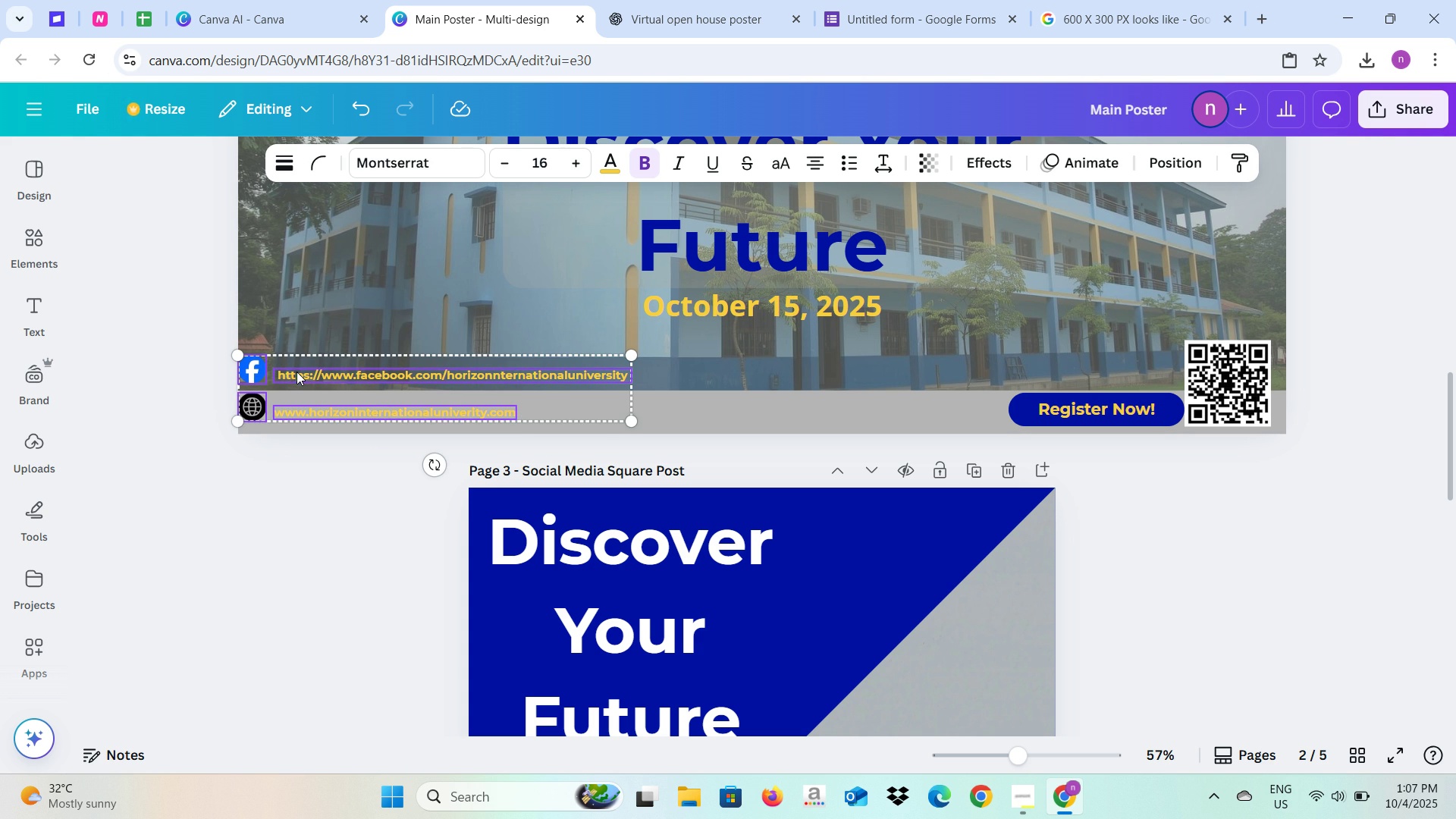 
key(Shift+ShiftLeft)
 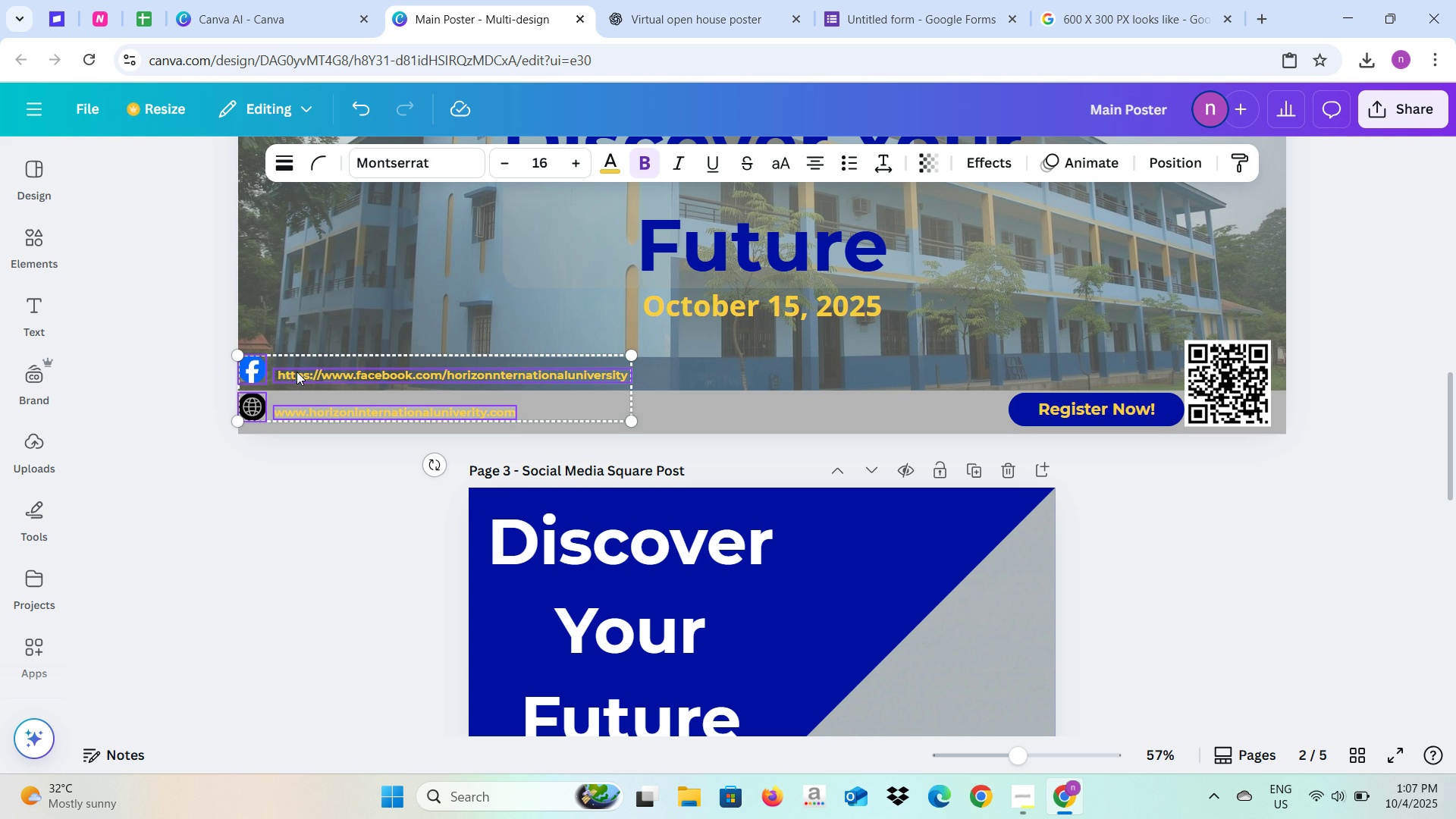 
key(Shift+ShiftLeft)
 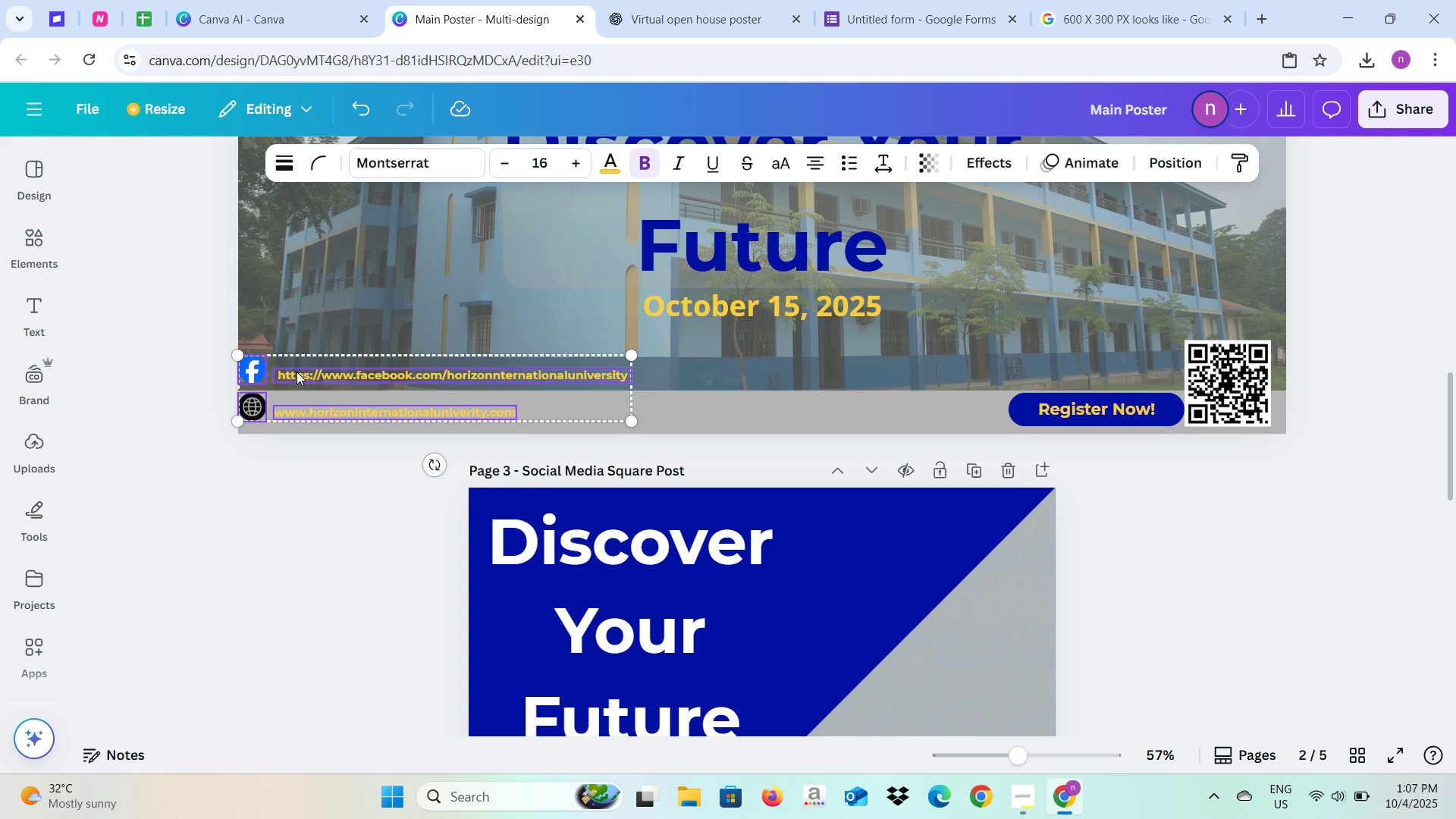 
key(Shift+ShiftLeft)
 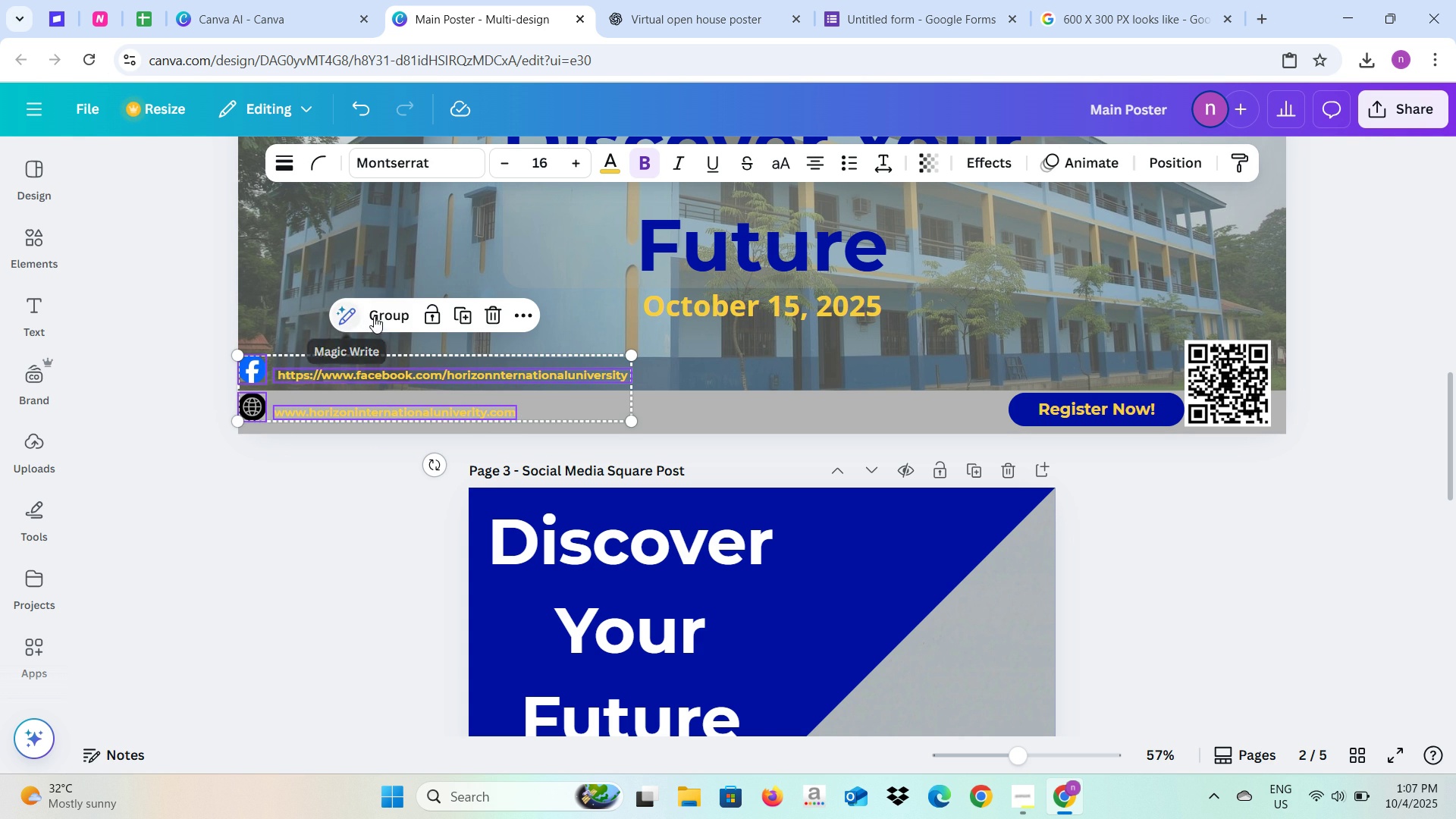 
left_click([374, 316])